 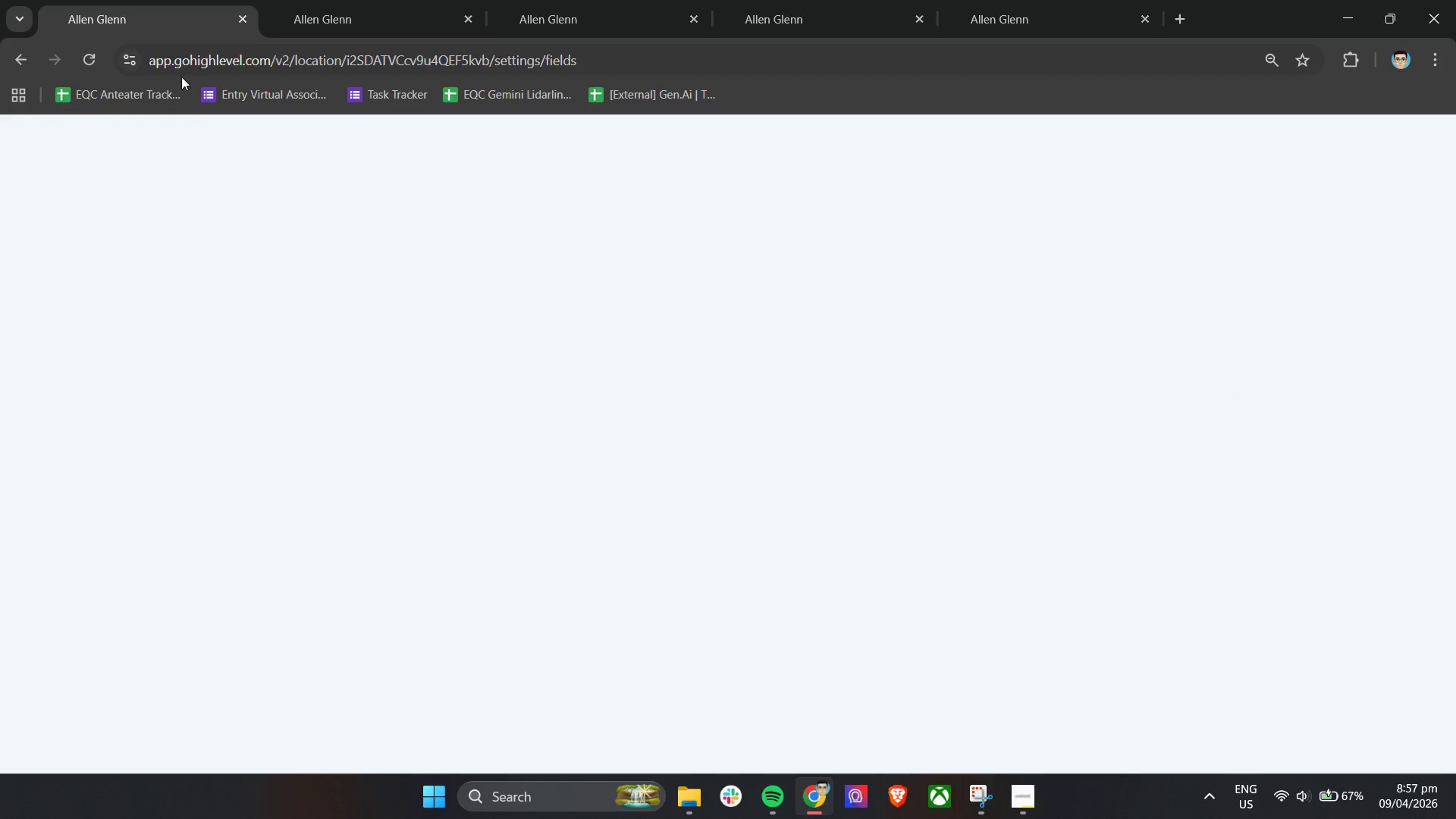 
left_click([318, 0])
 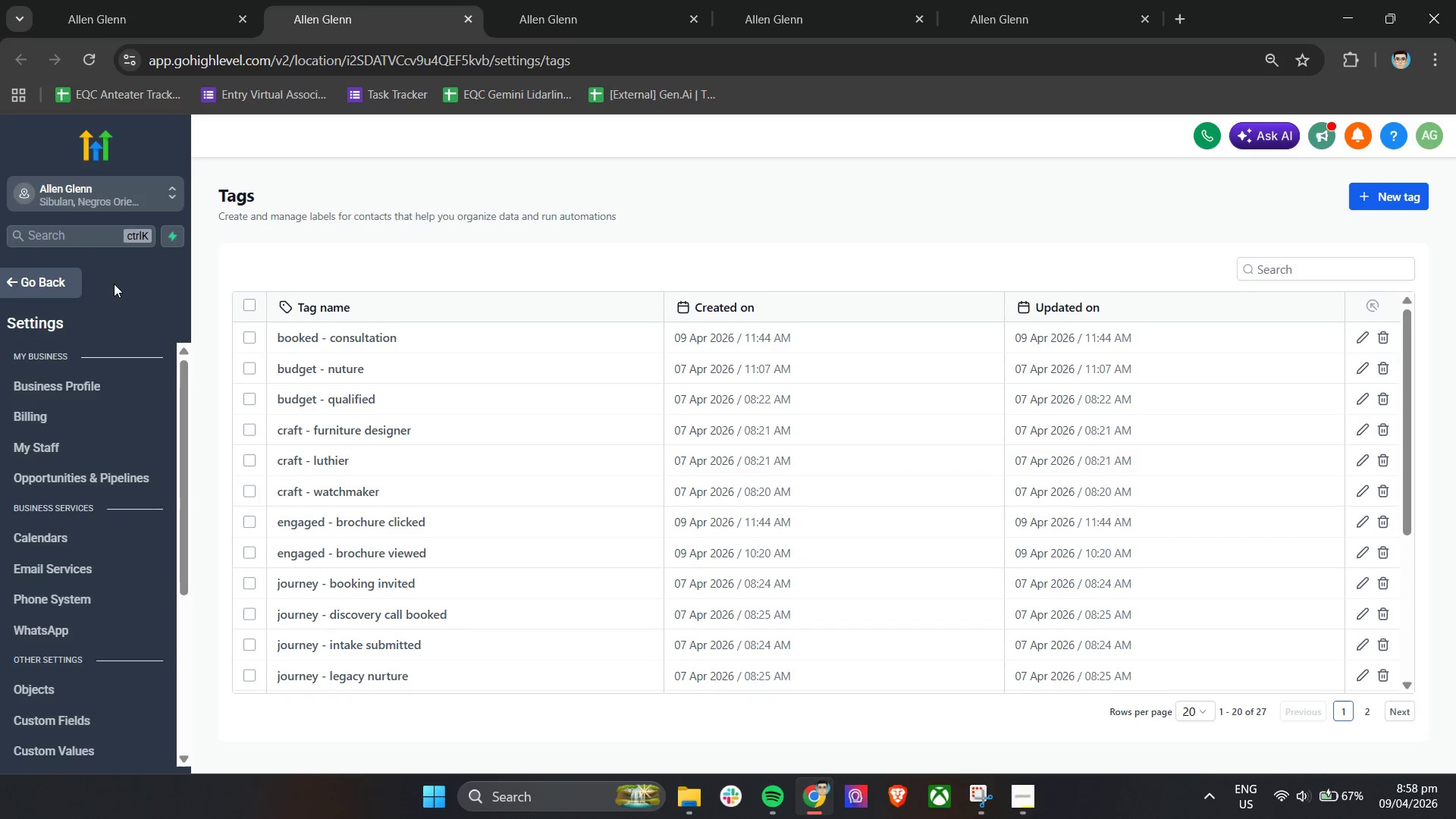 
left_click([26, 286])
 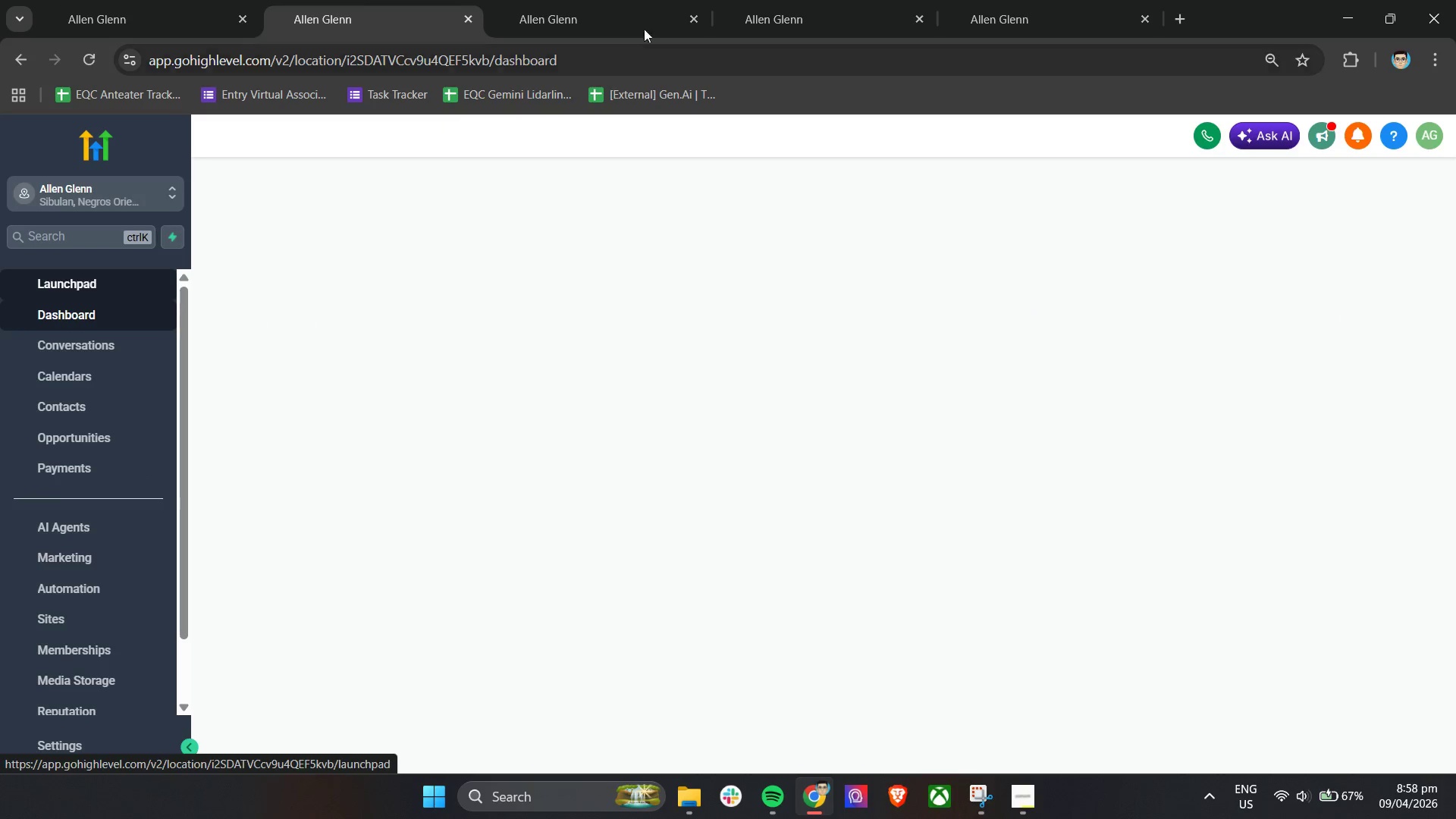 
left_click([701, 0])
 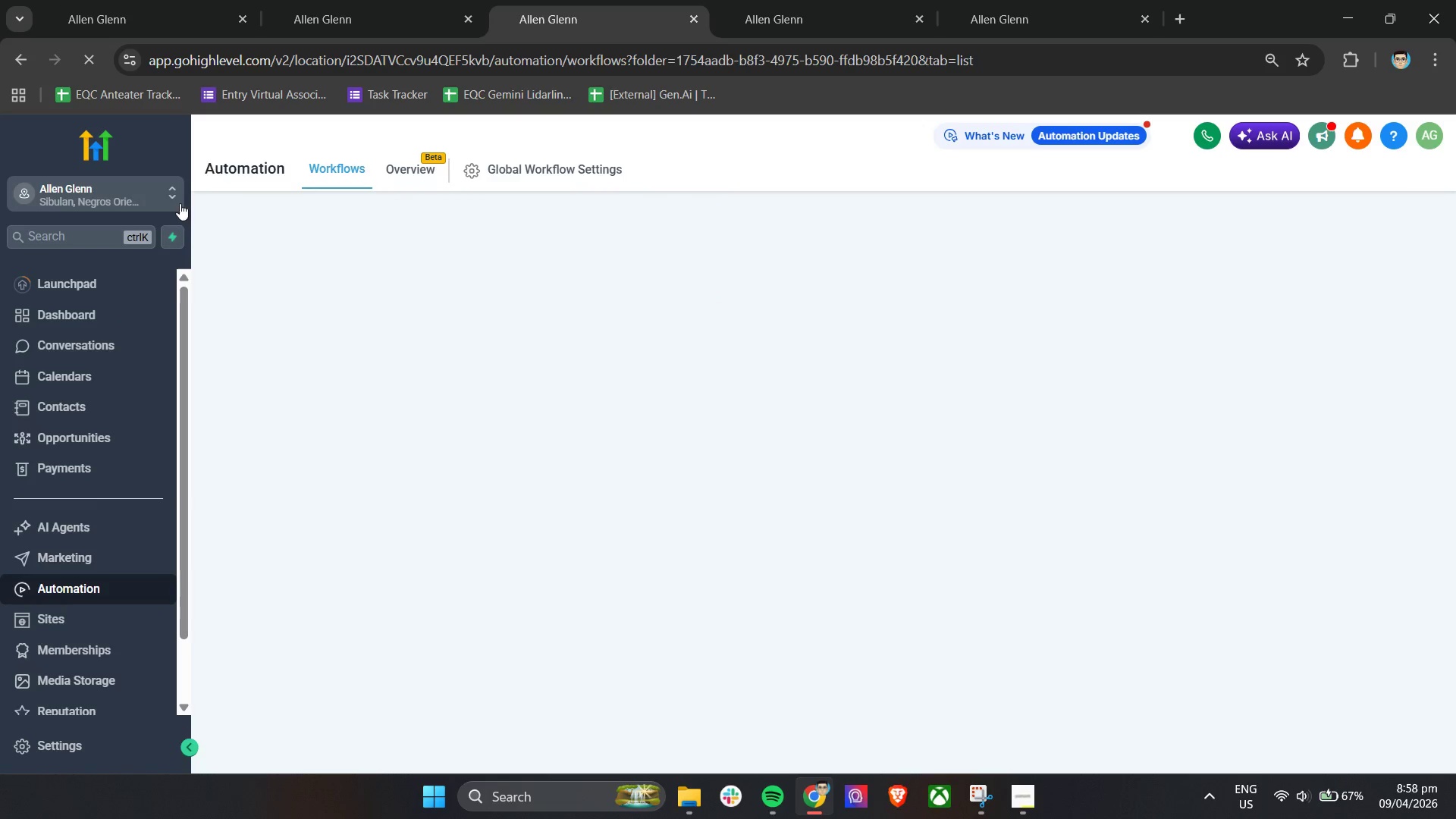 
left_click([342, 0])
 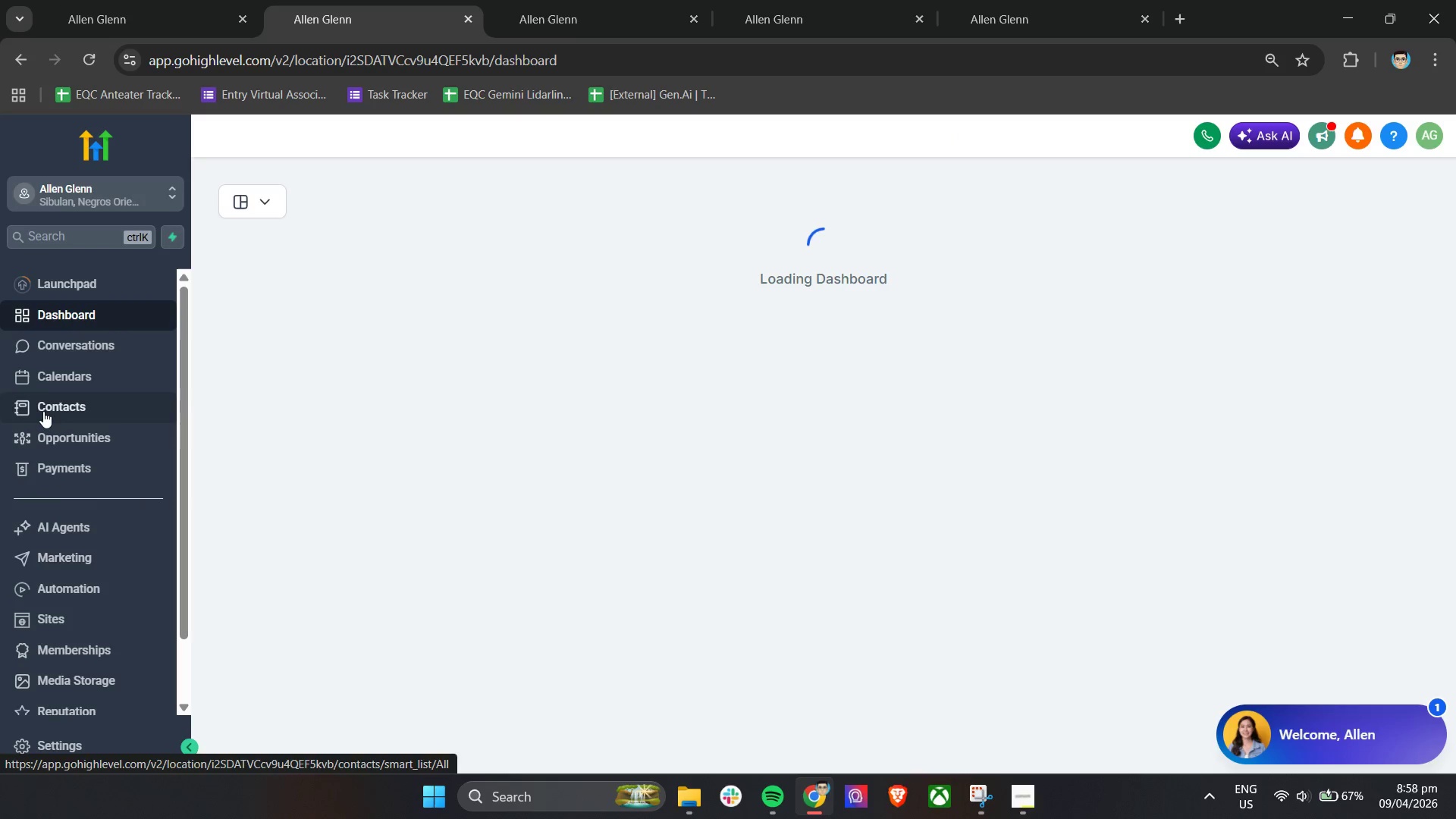 
double_click([75, 375])
 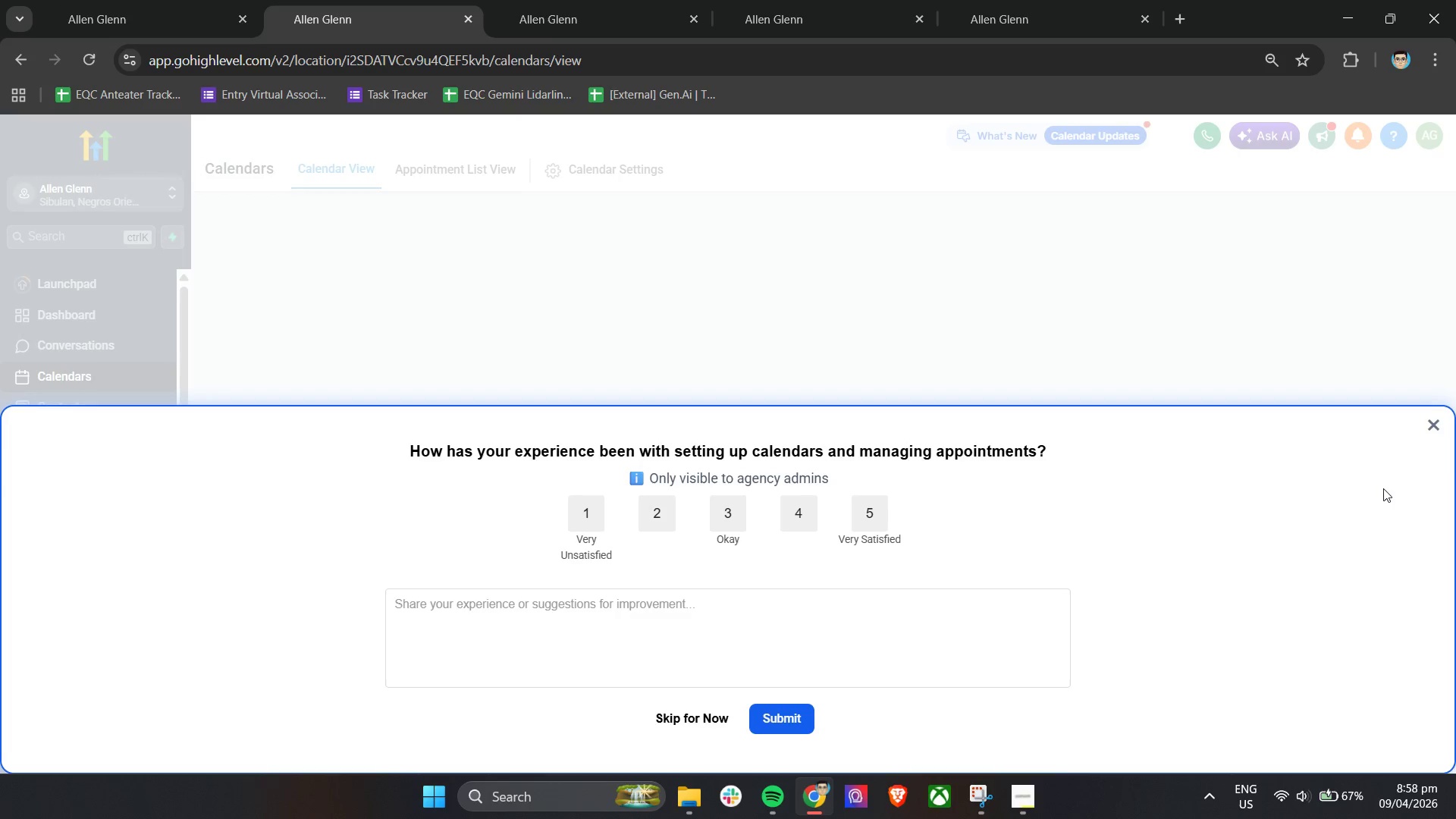 
left_click([1436, 428])
 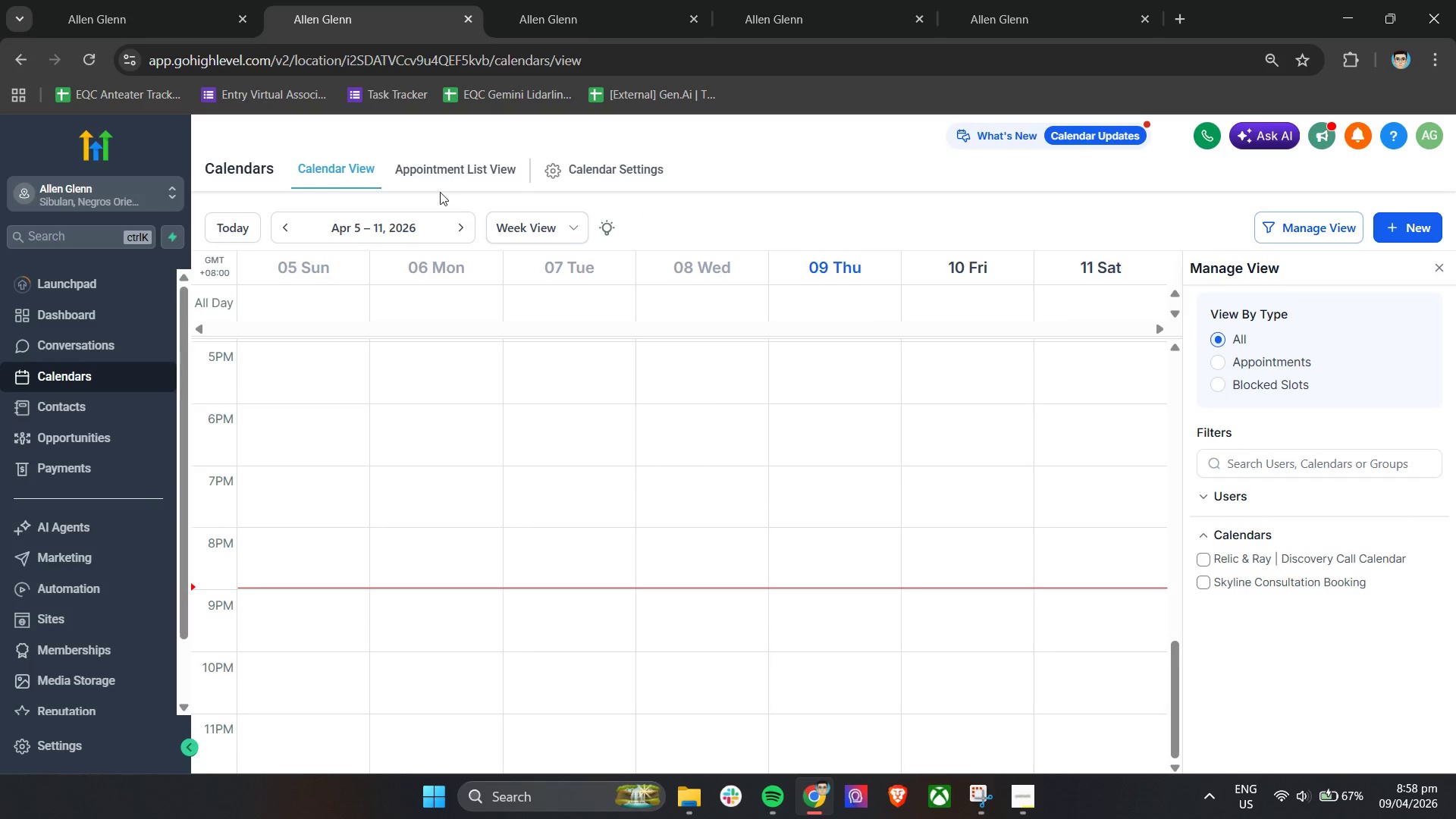 
left_click([593, 168])
 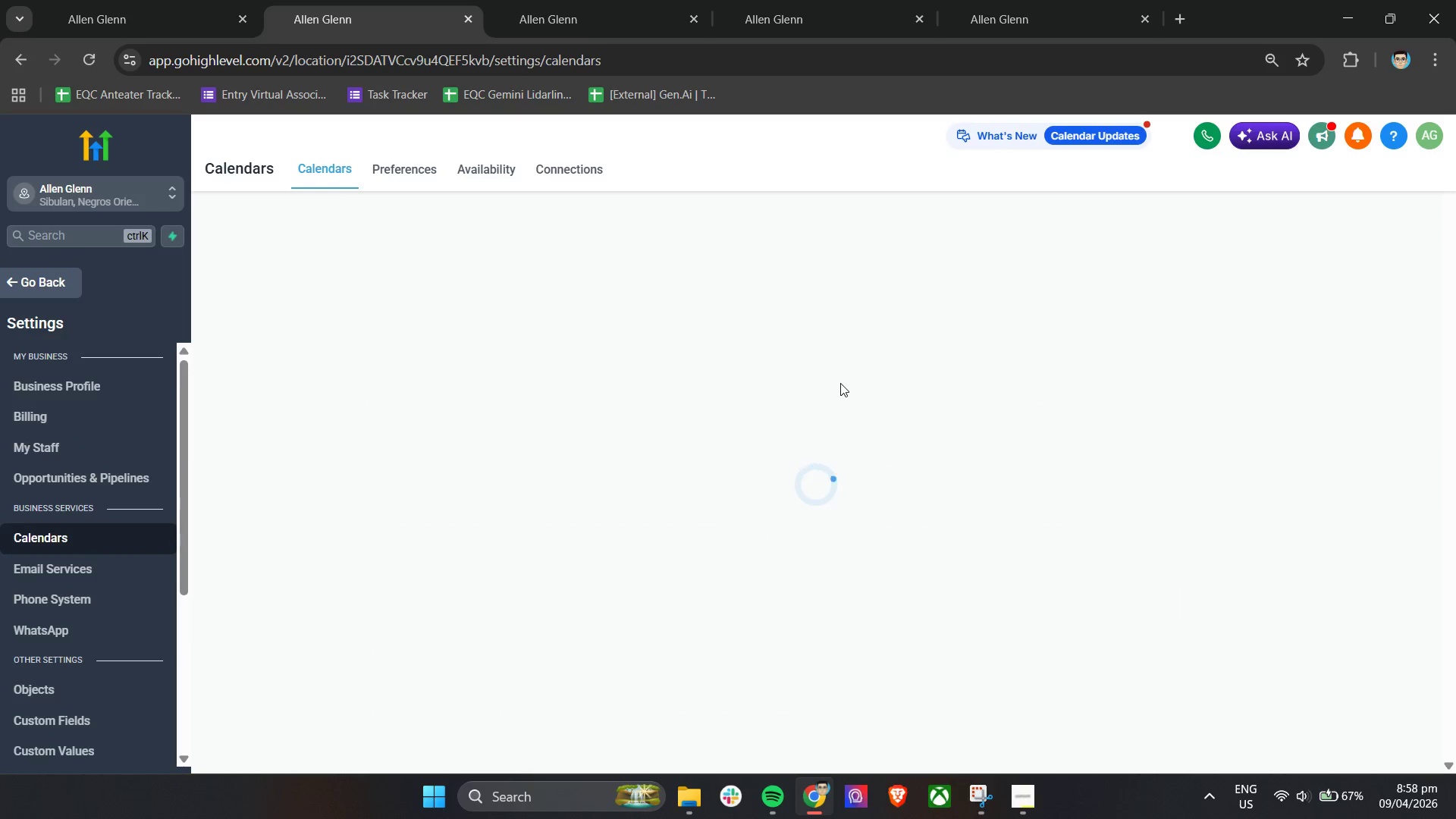 
wait(13.41)
 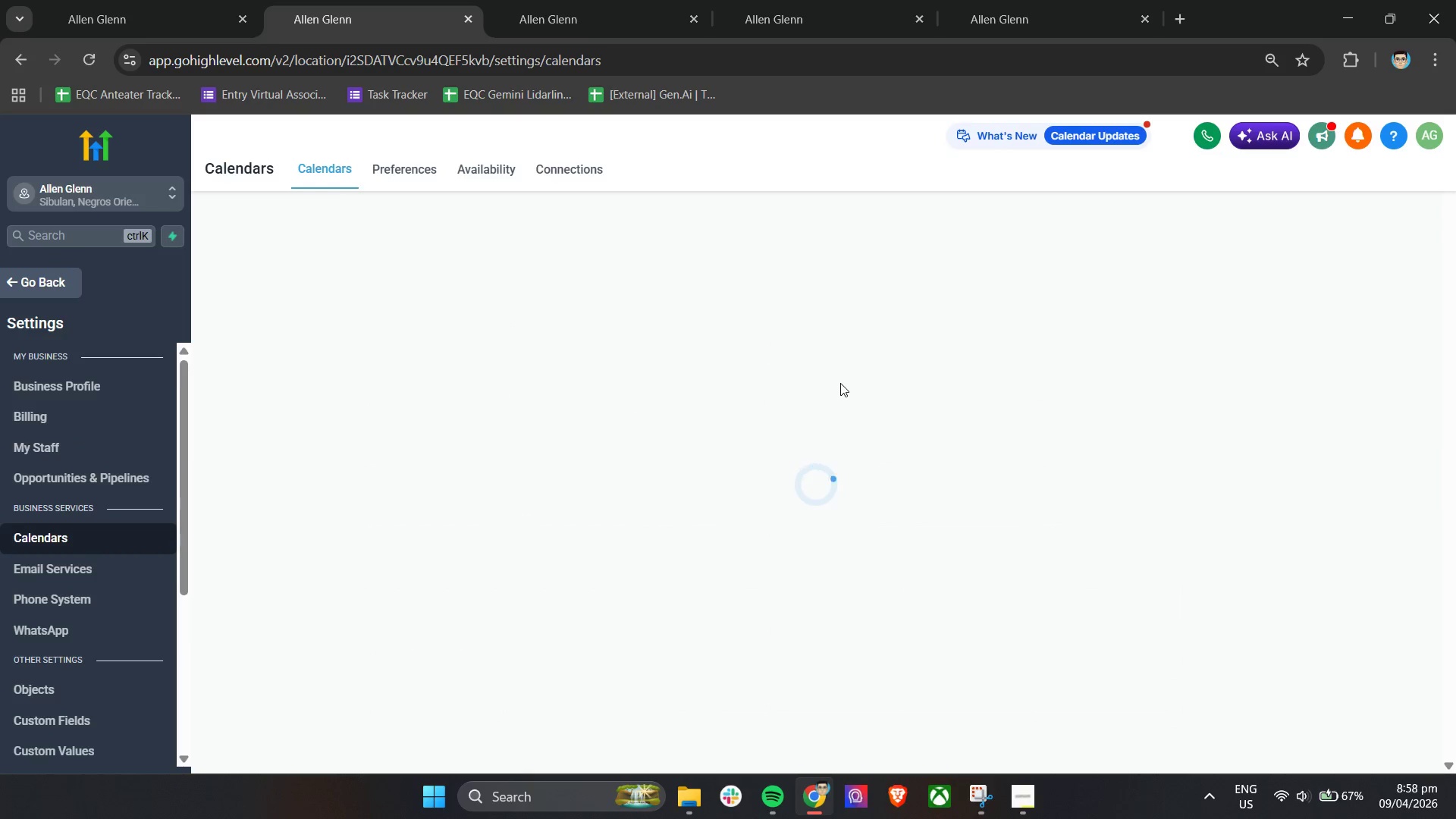 
left_click([1031, 808])